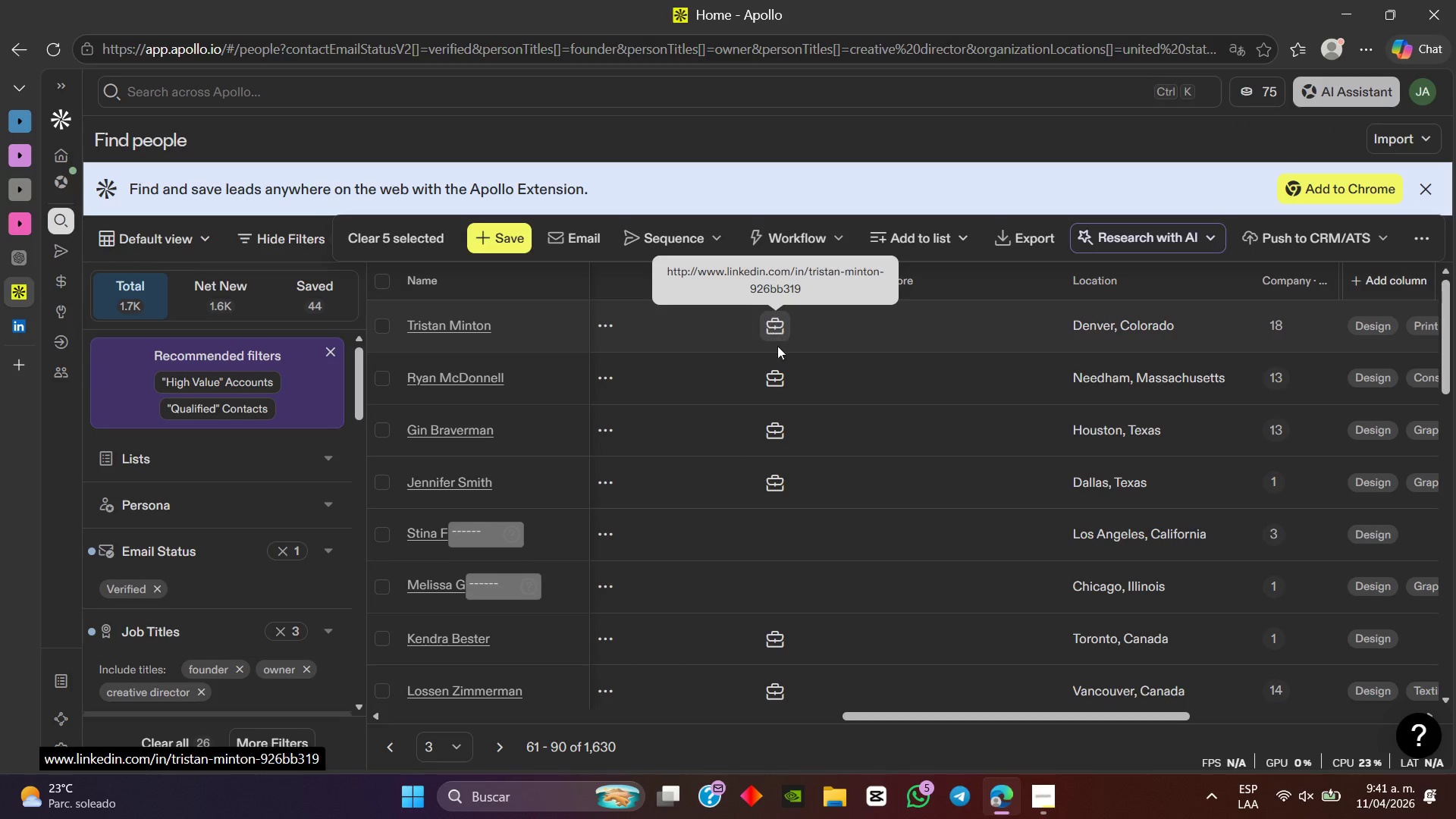 
left_click([380, 485])
 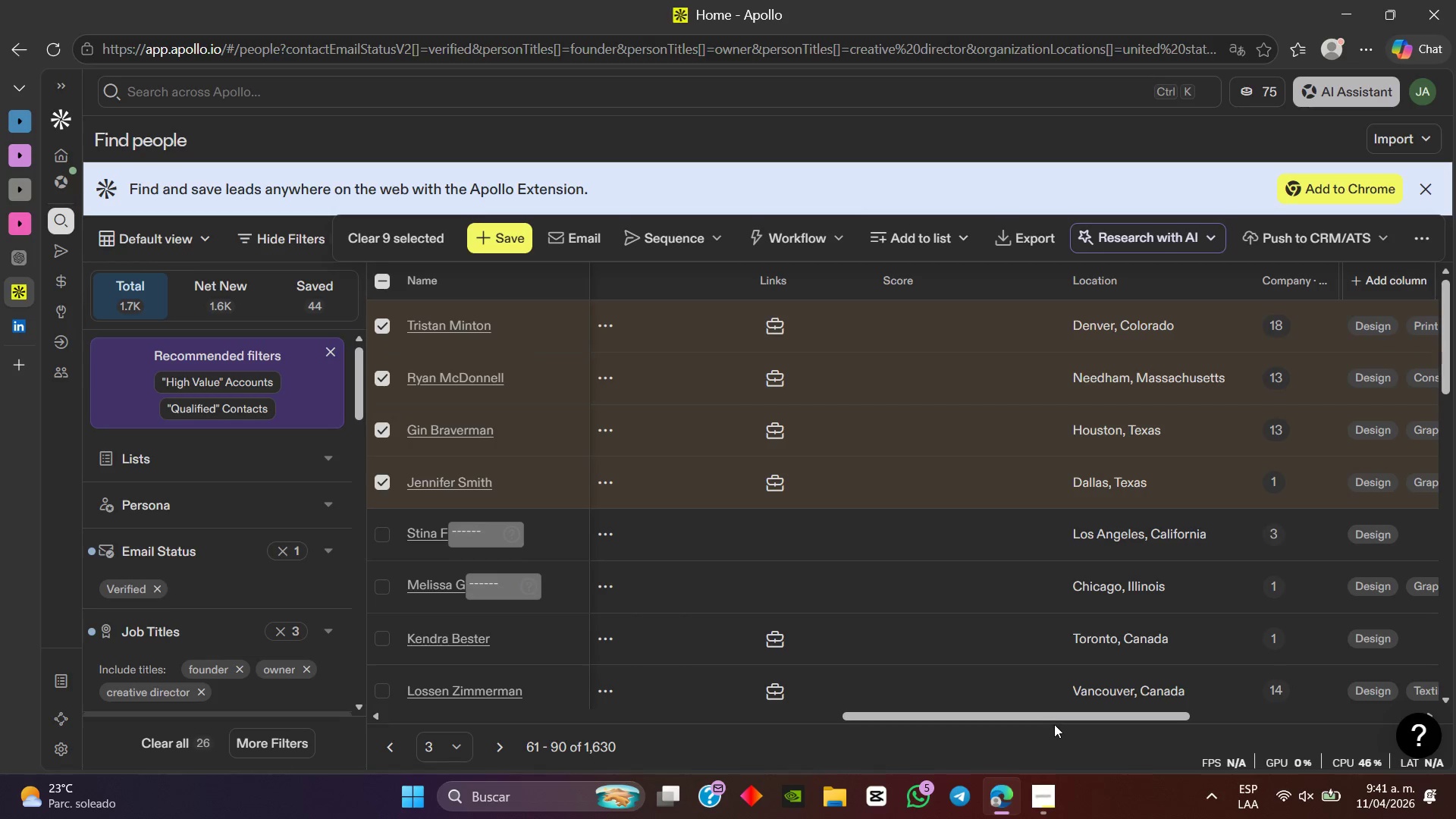 
left_click_drag(start_coordinate=[1053, 718], to_coordinate=[952, 714])
 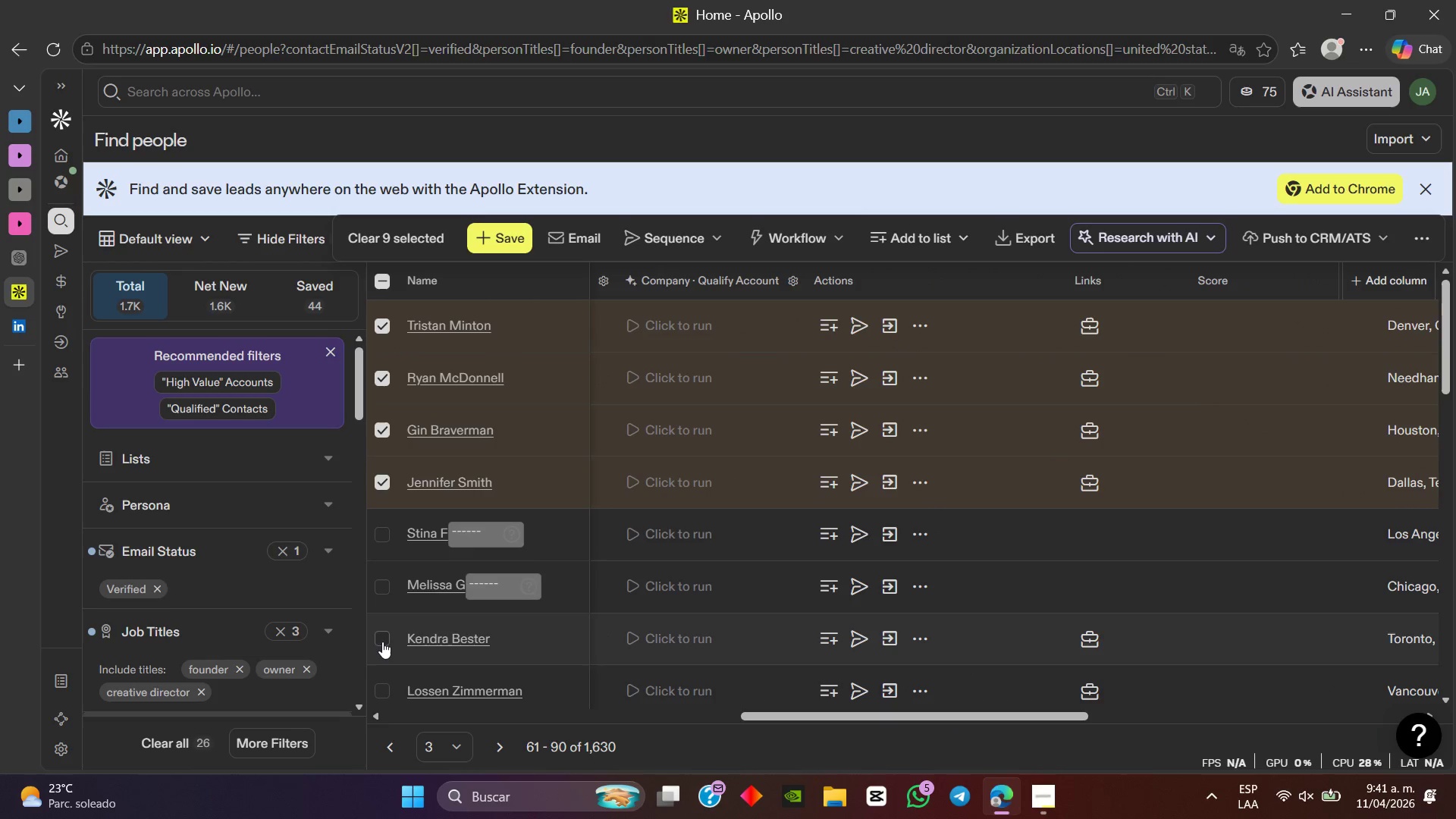 
left_click([378, 641])
 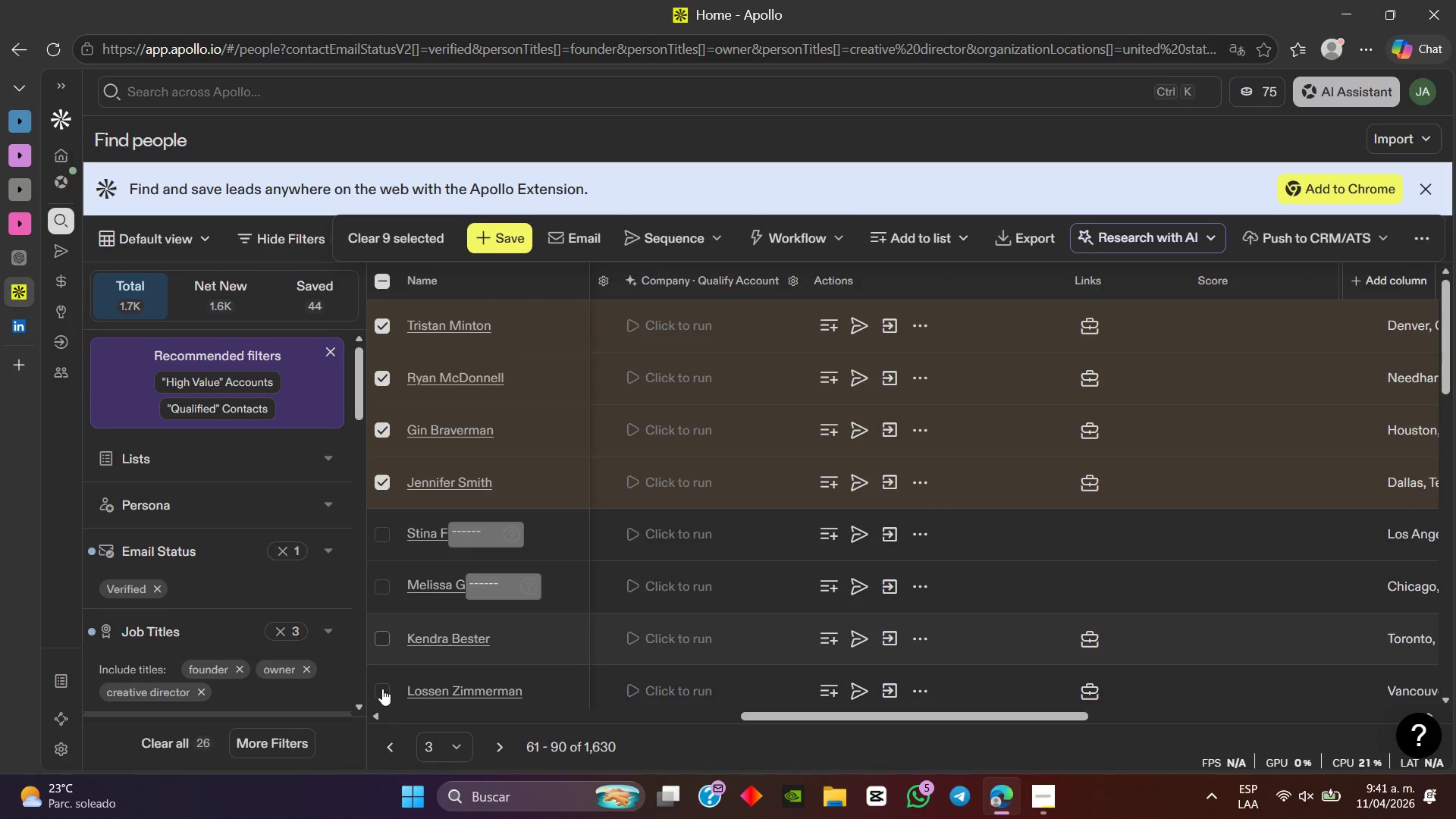 
left_click([382, 689])
 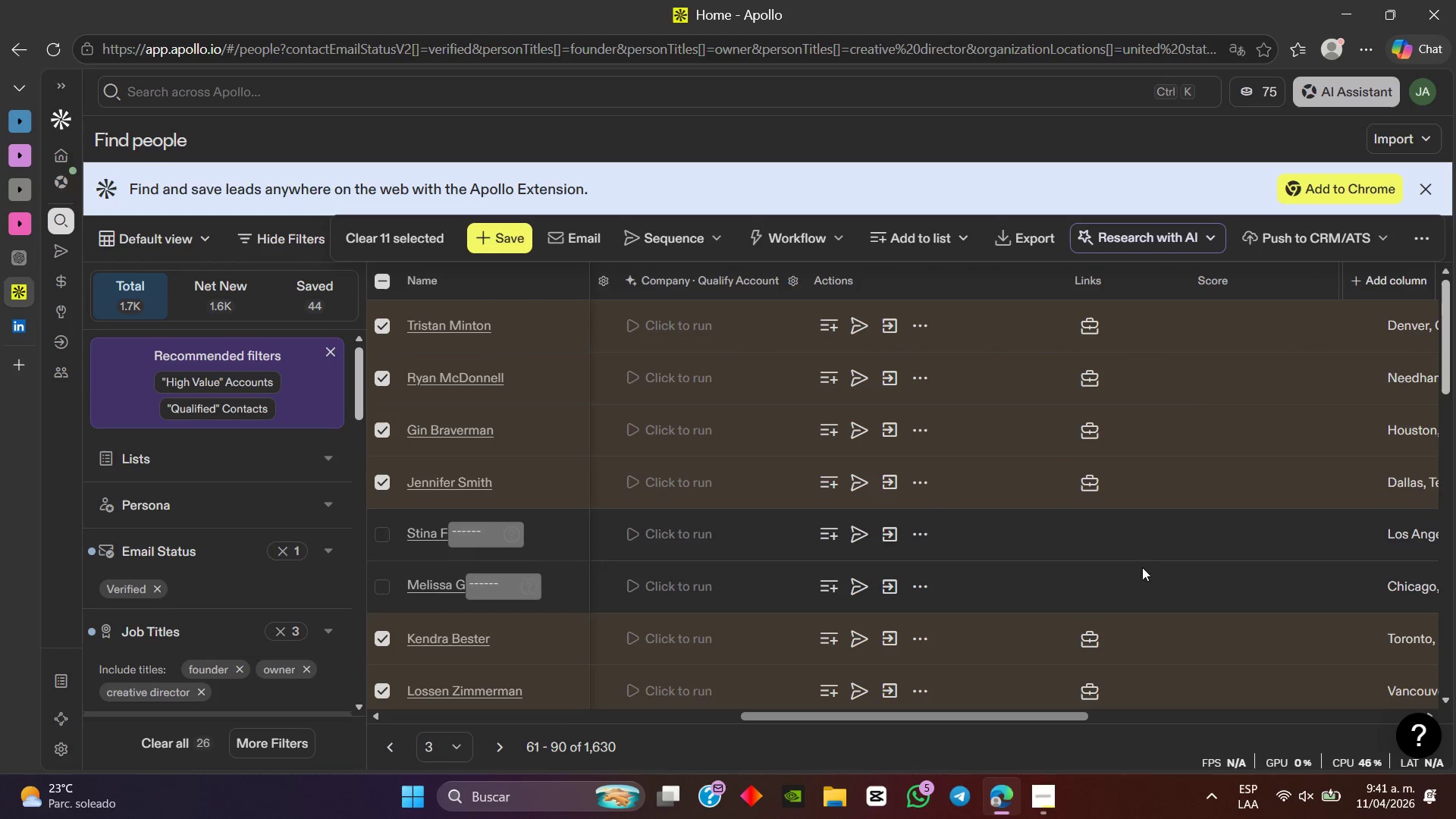 
scroll: coordinate [1137, 538], scroll_direction: down, amount: 3.0
 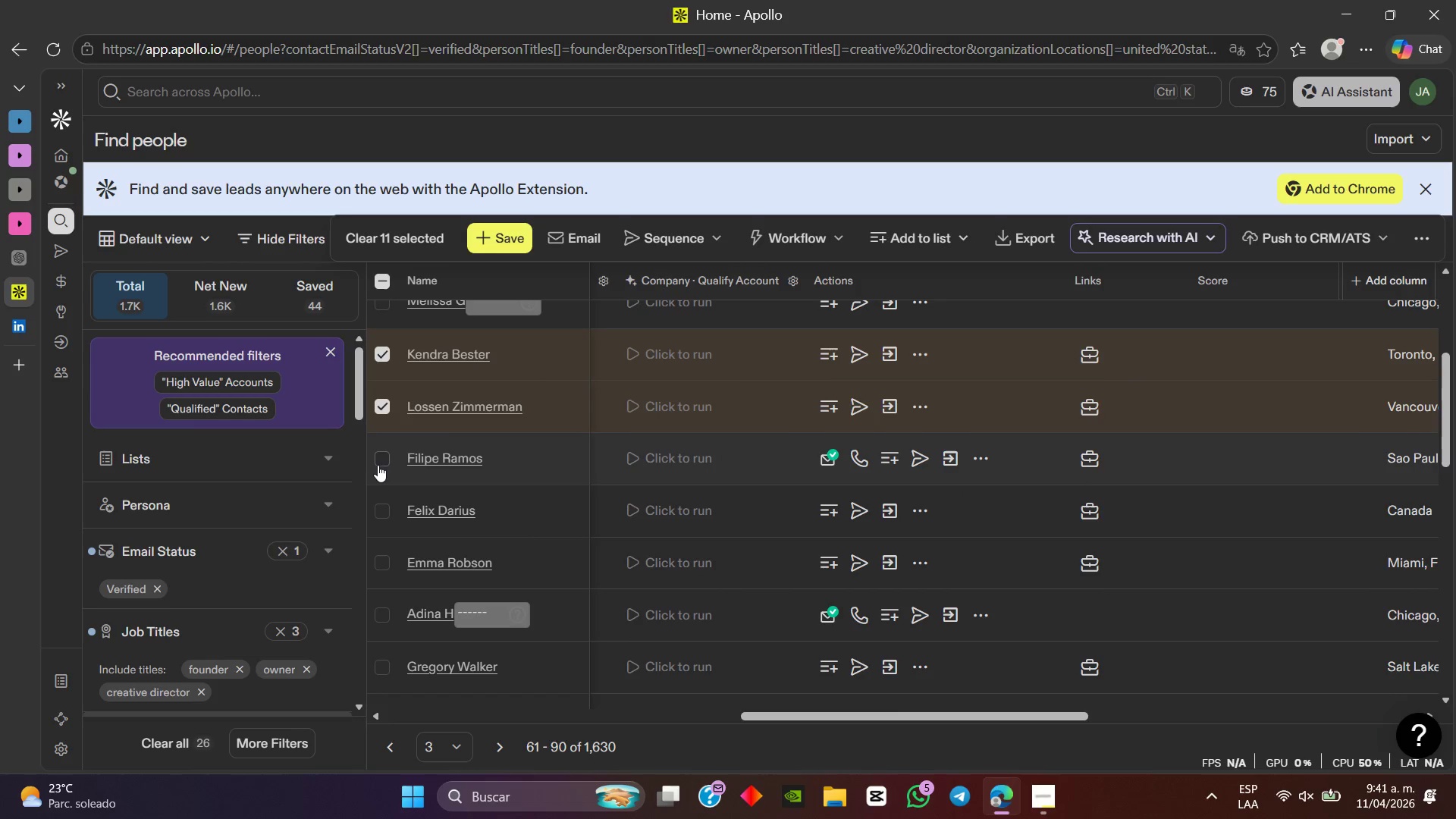 
left_click([384, 461])
 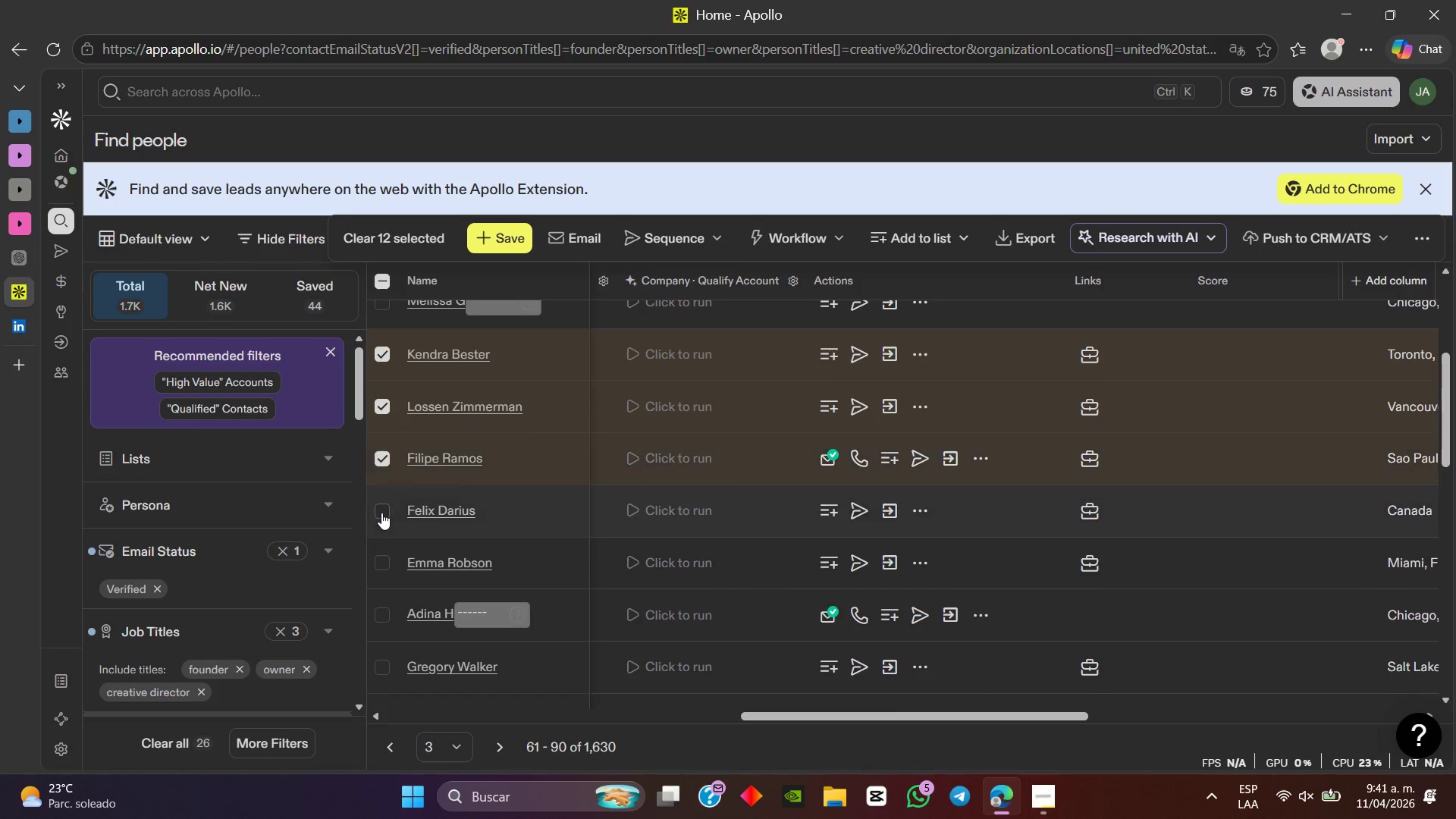 
left_click([381, 513])
 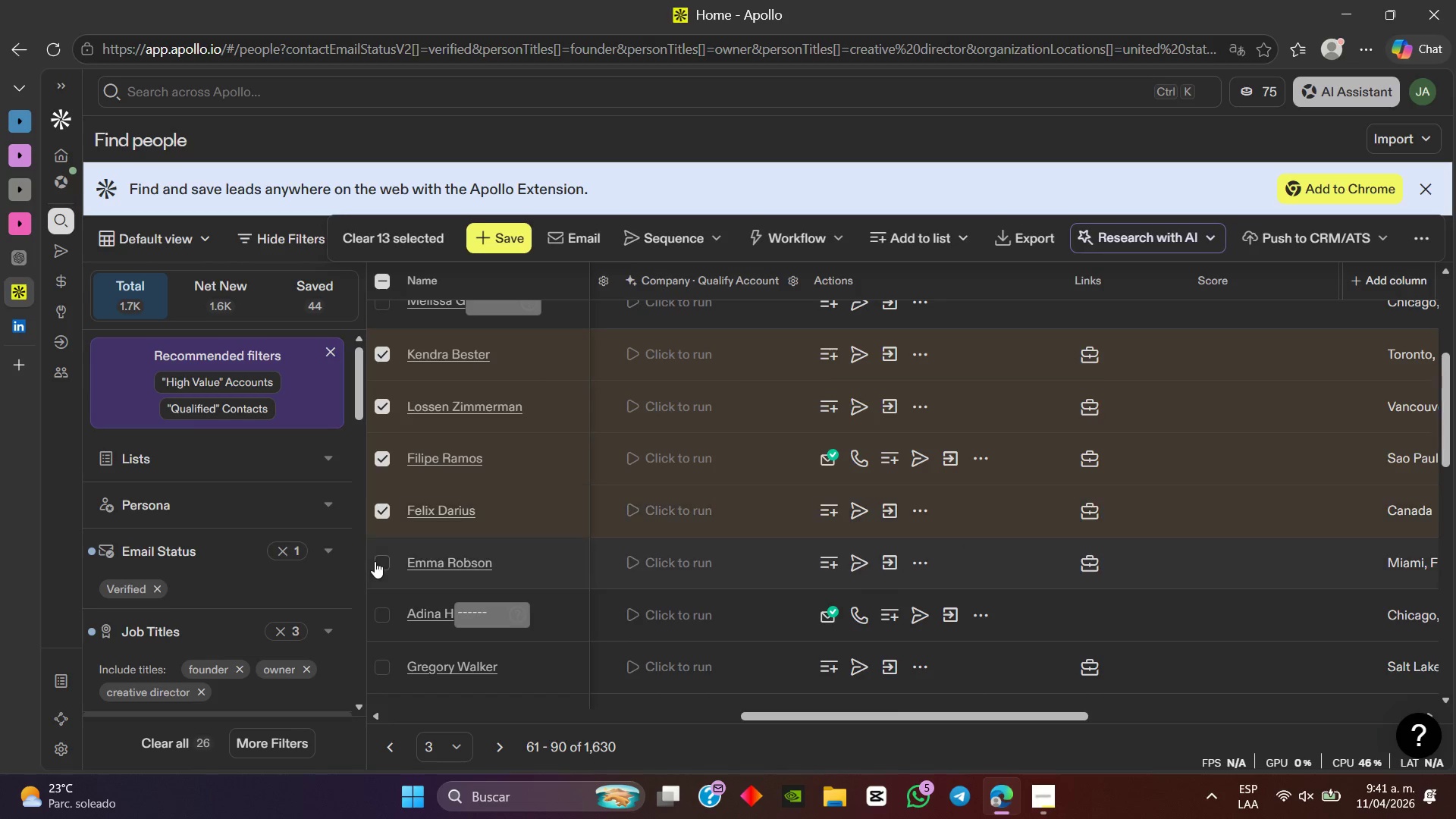 
left_click([375, 561])
 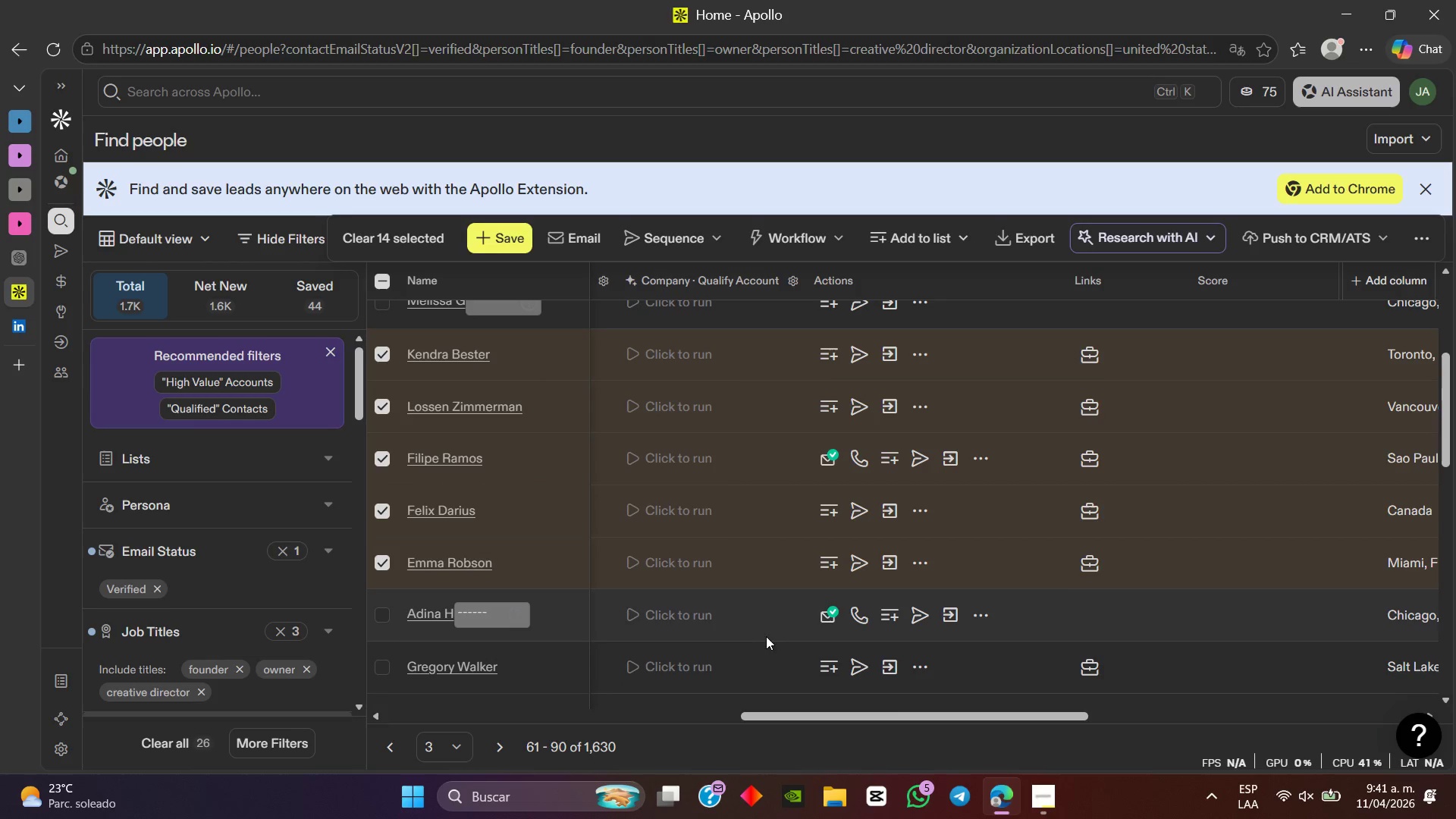 
scroll: coordinate [762, 633], scroll_direction: down, amount: 1.0
 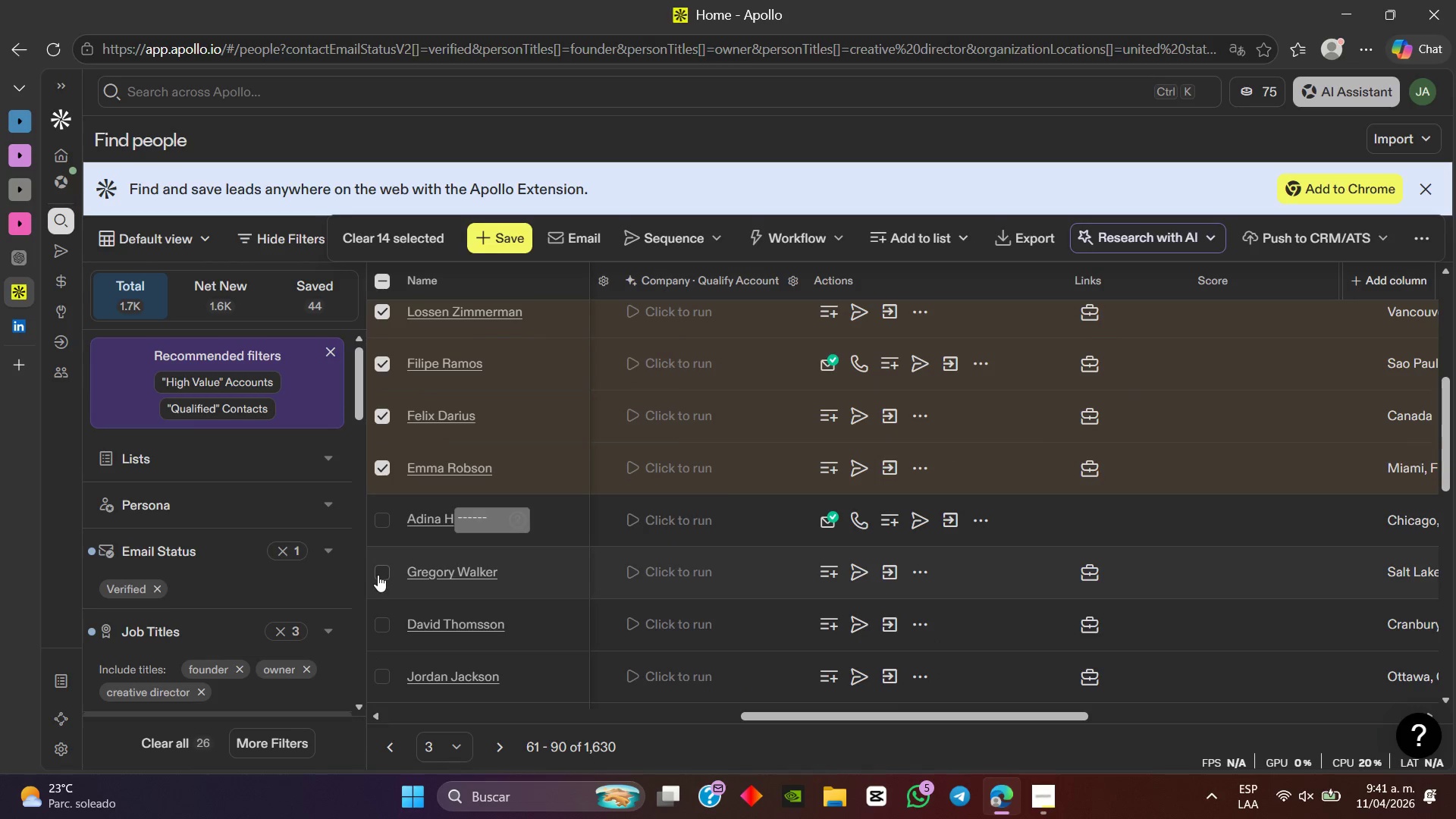 
left_click([378, 575])
 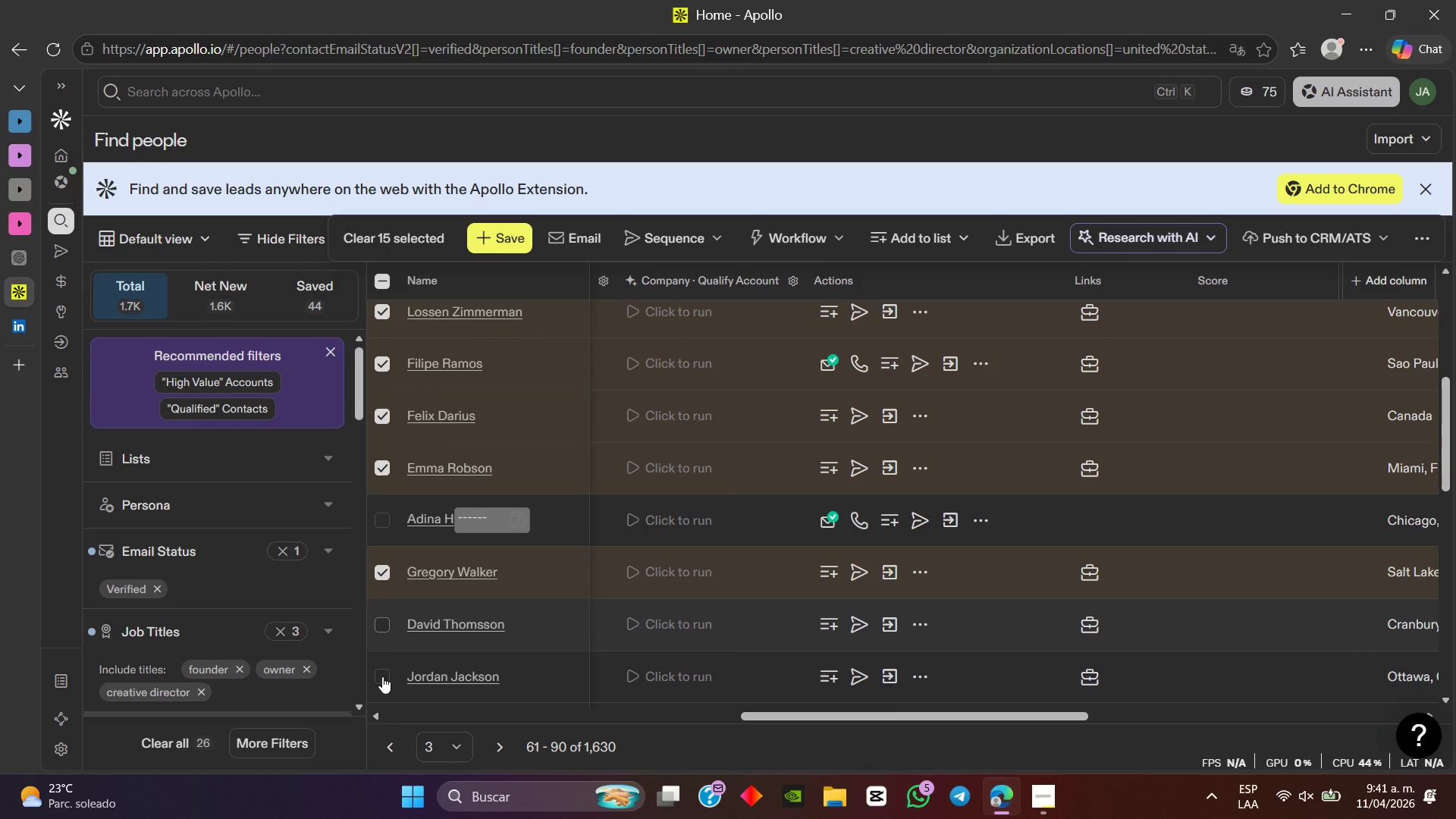 
double_click([382, 676])
 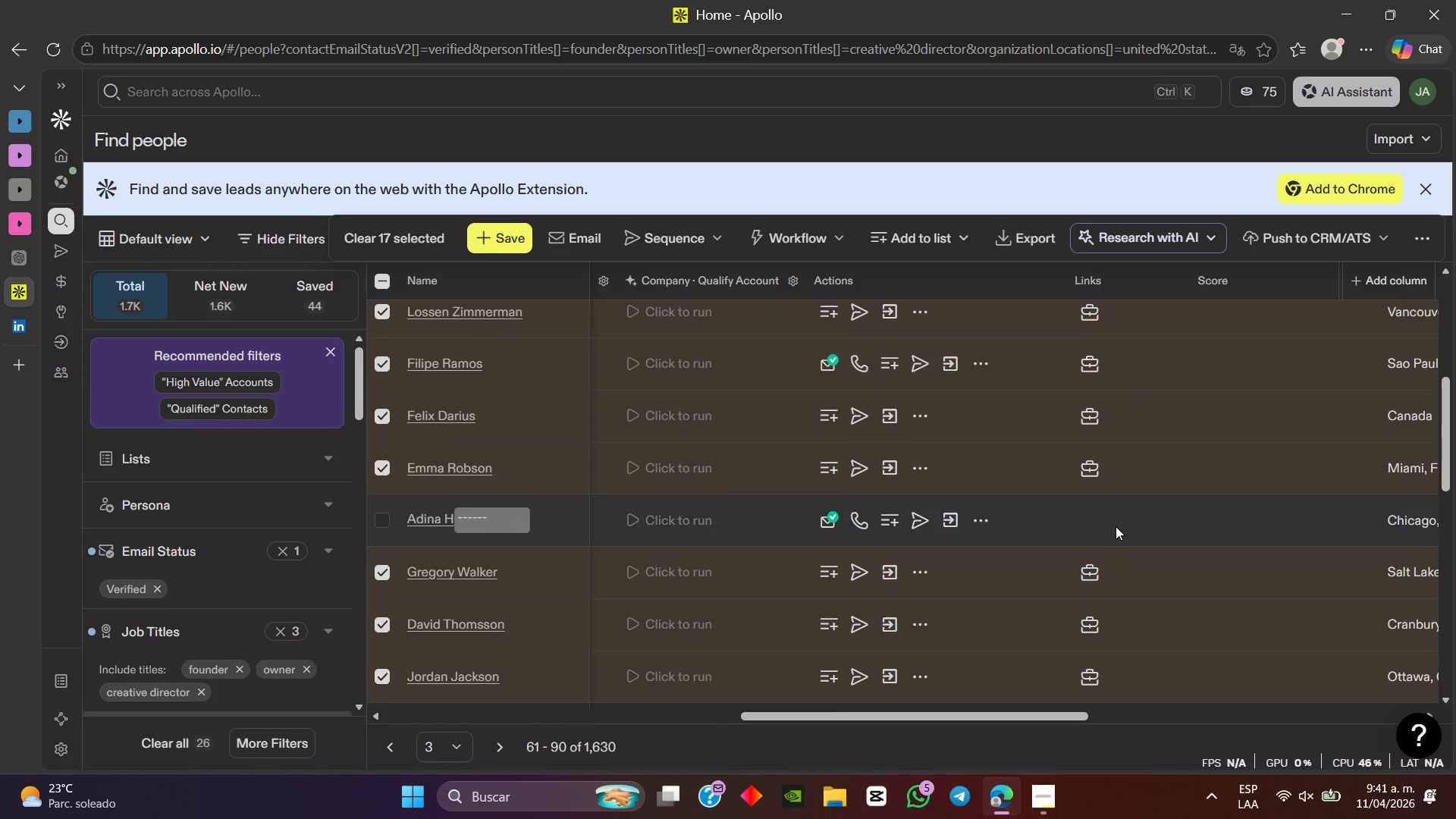 
scroll: coordinate [1116, 526], scroll_direction: down, amount: 2.0
 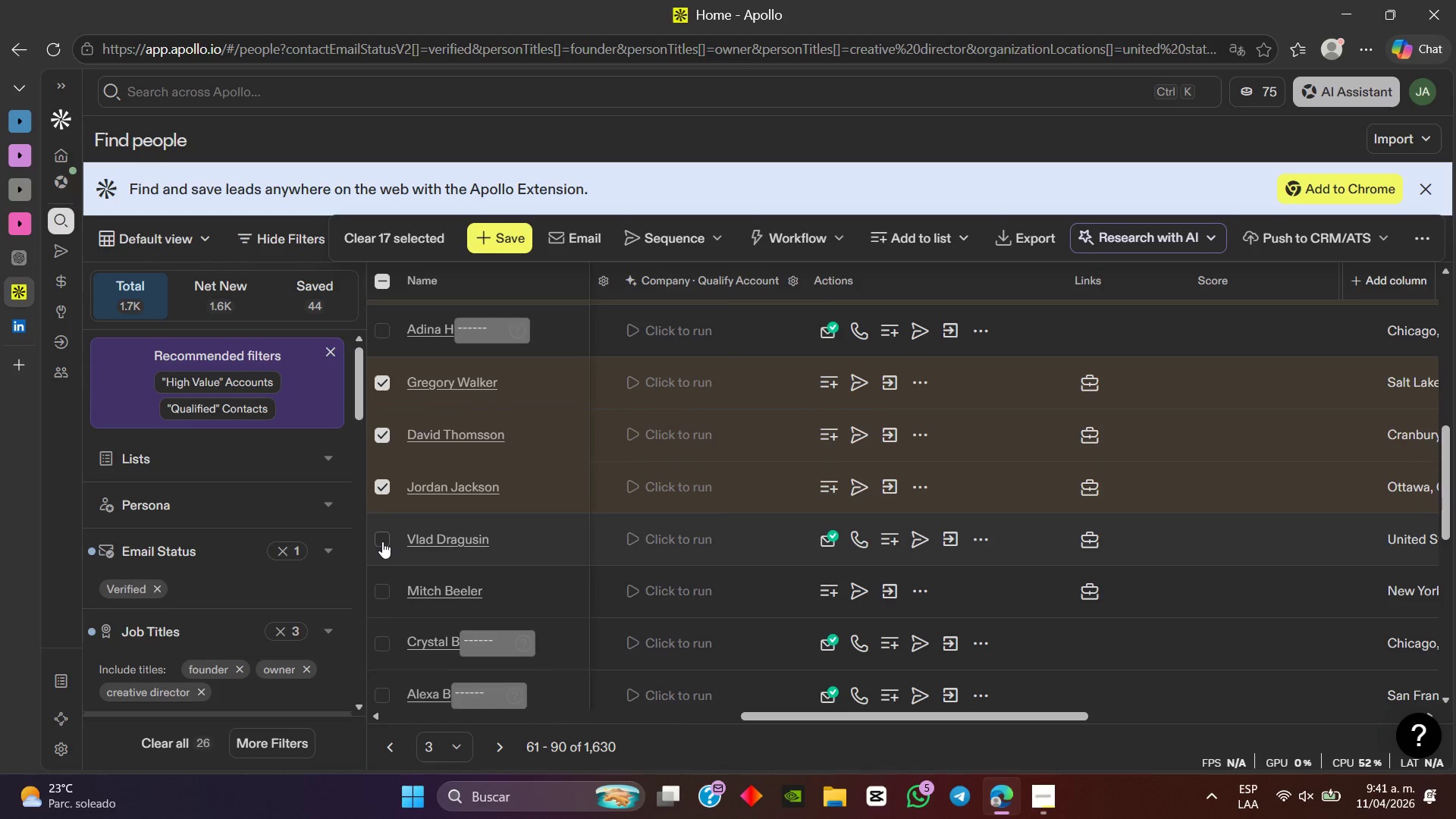 
left_click([377, 541])
 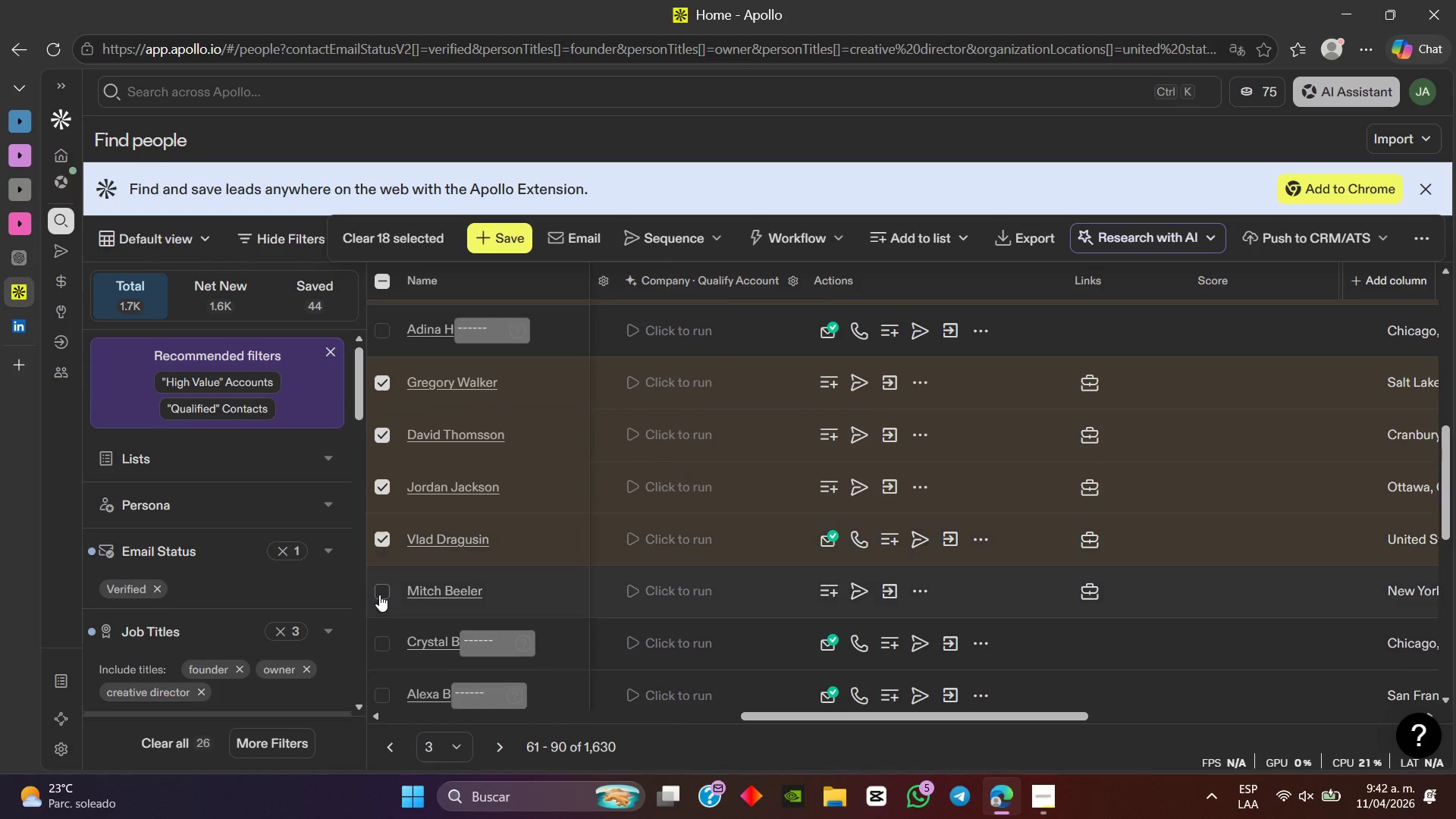 
left_click([379, 595])
 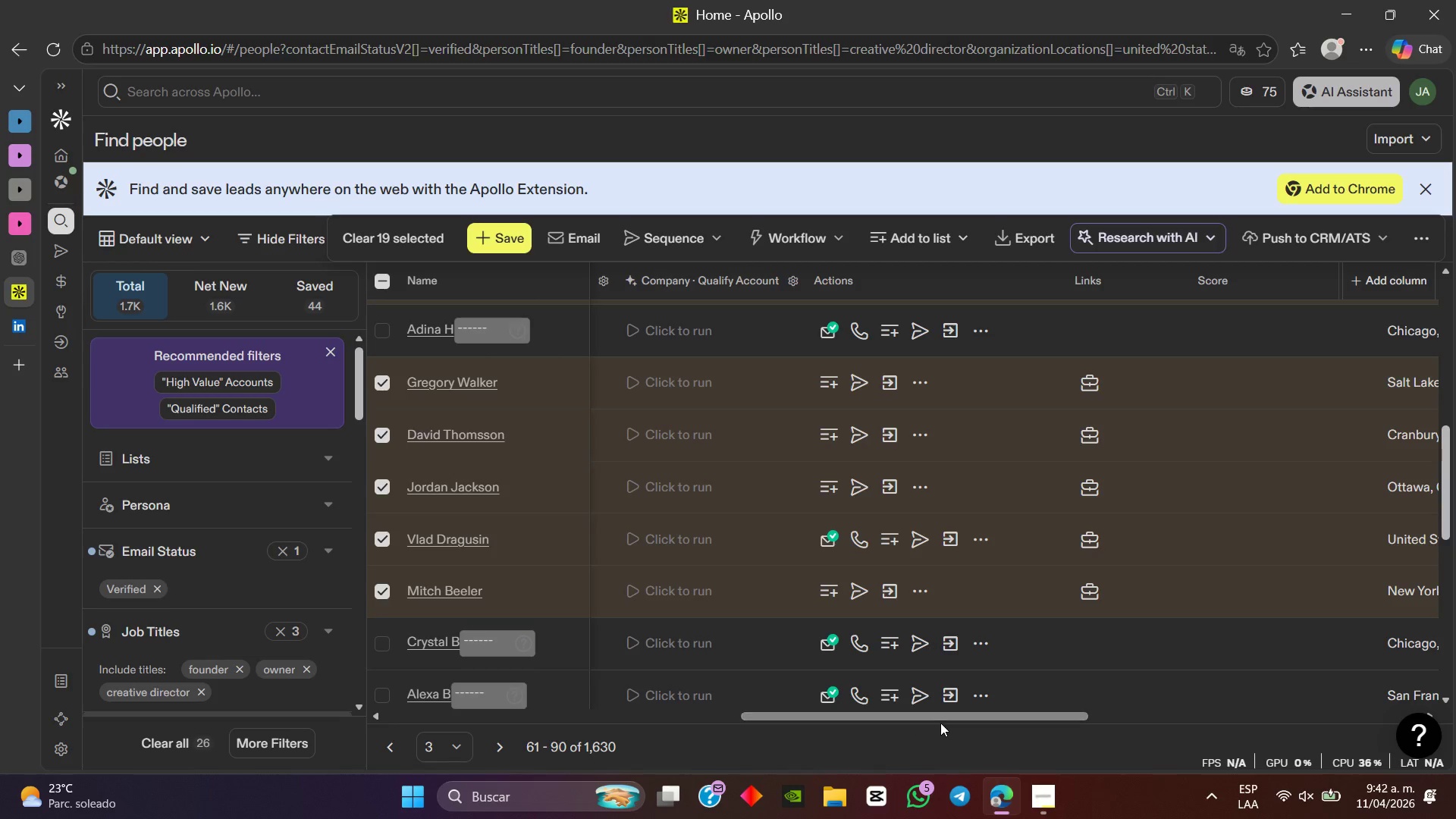 
left_click_drag(start_coordinate=[943, 717], to_coordinate=[1214, 706])
 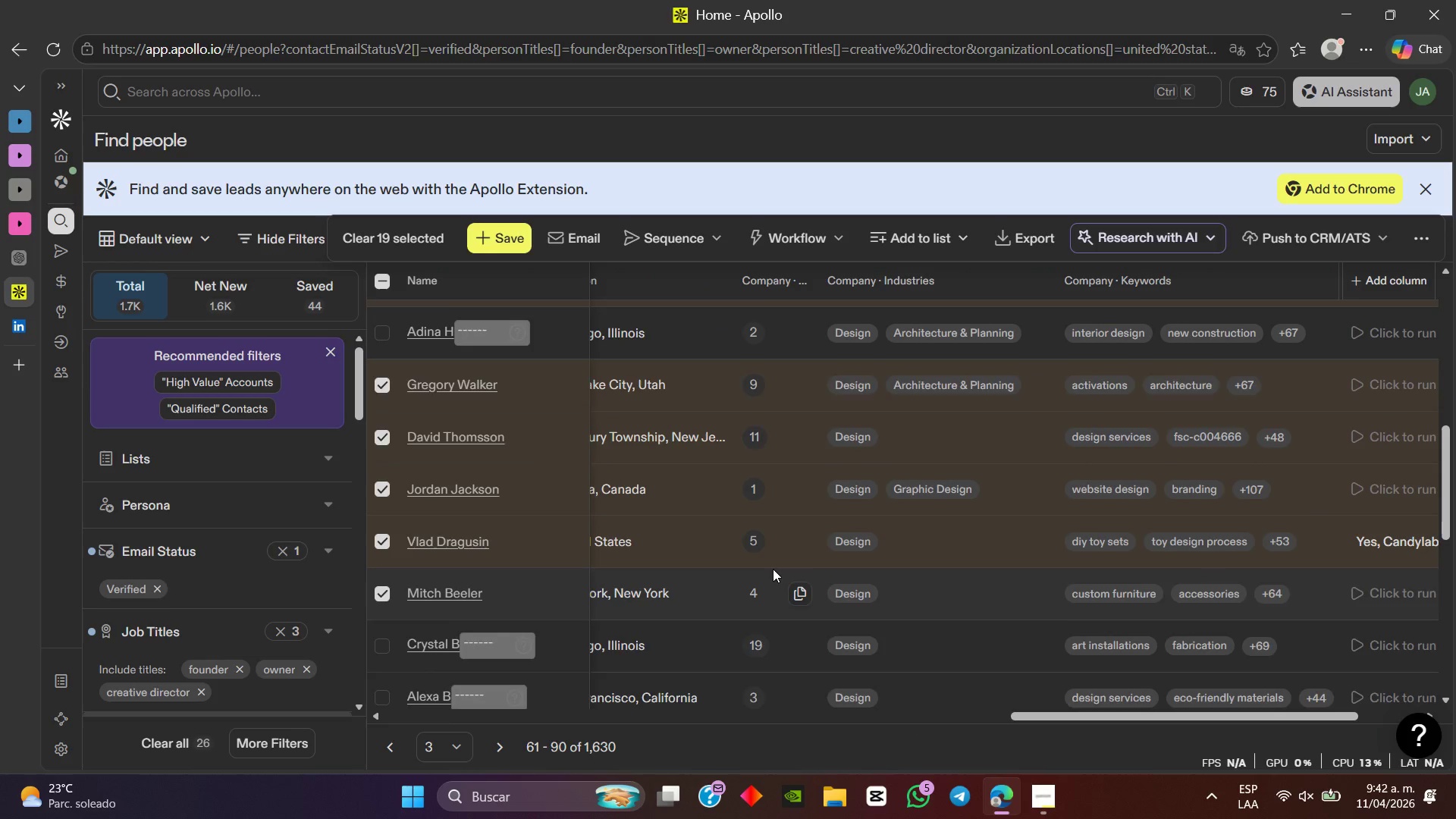 
scroll: coordinate [1037, 403], scroll_direction: up, amount: 4.0